 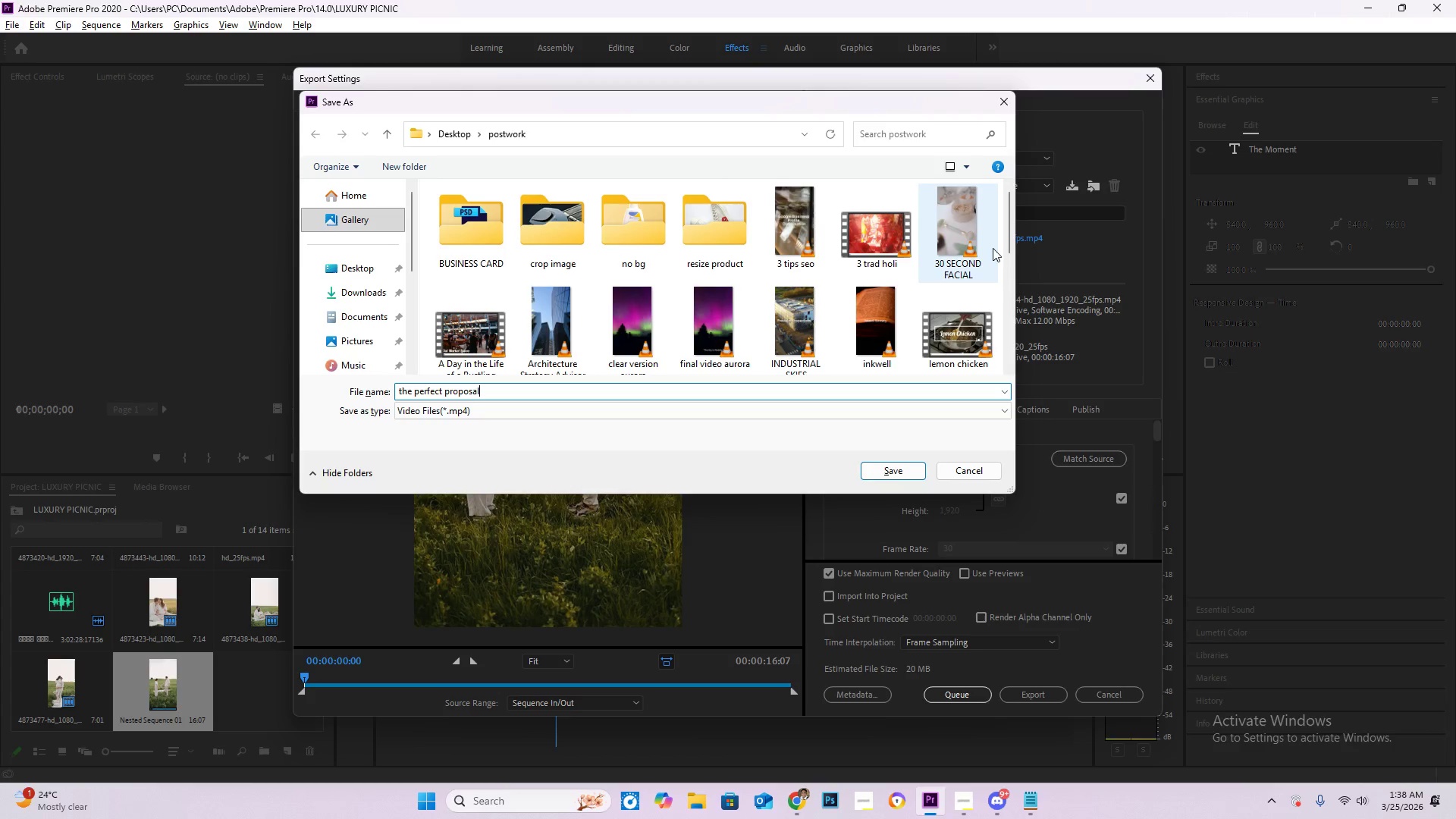 
left_click([897, 471])
 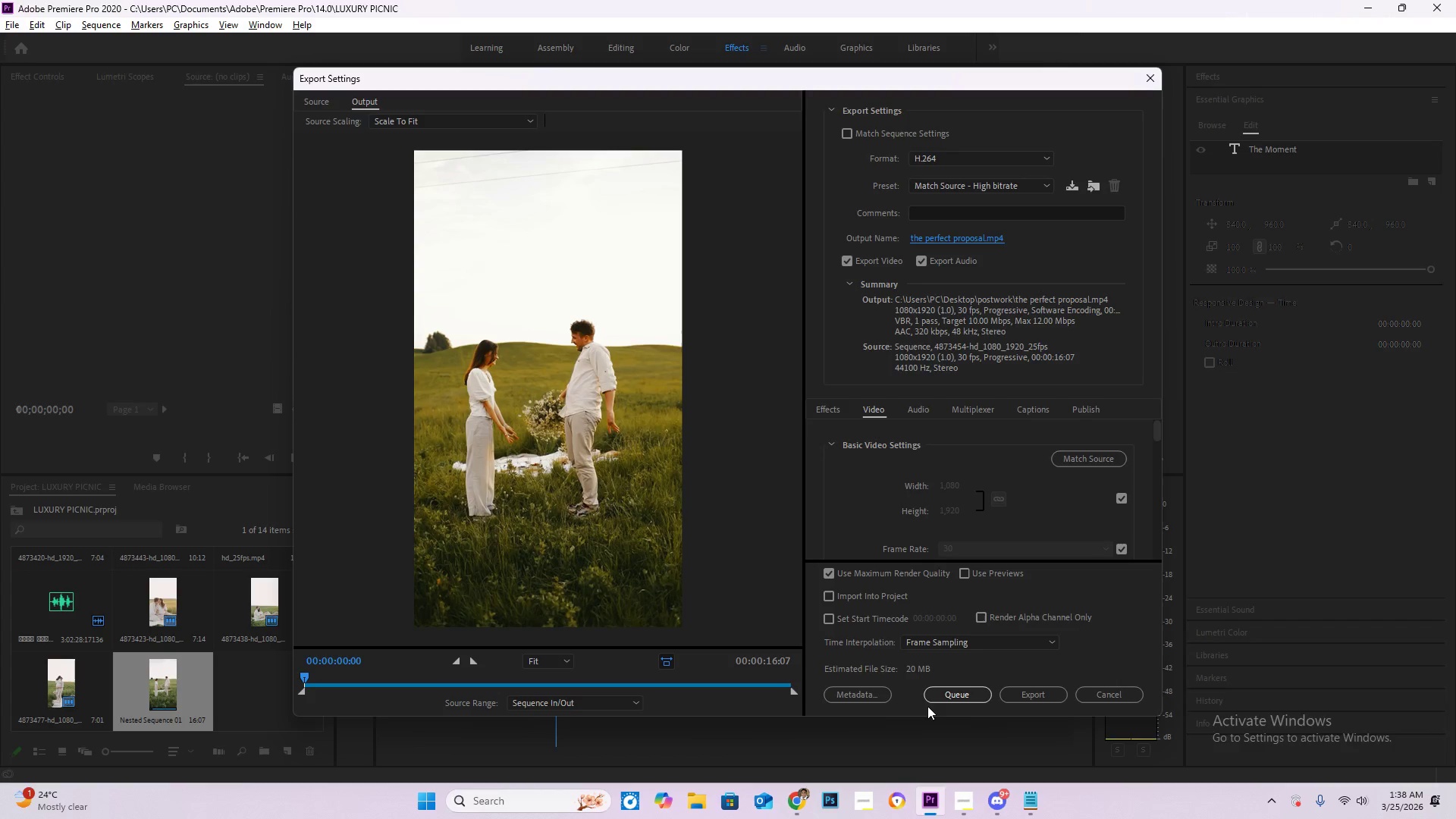 
wait(5.47)
 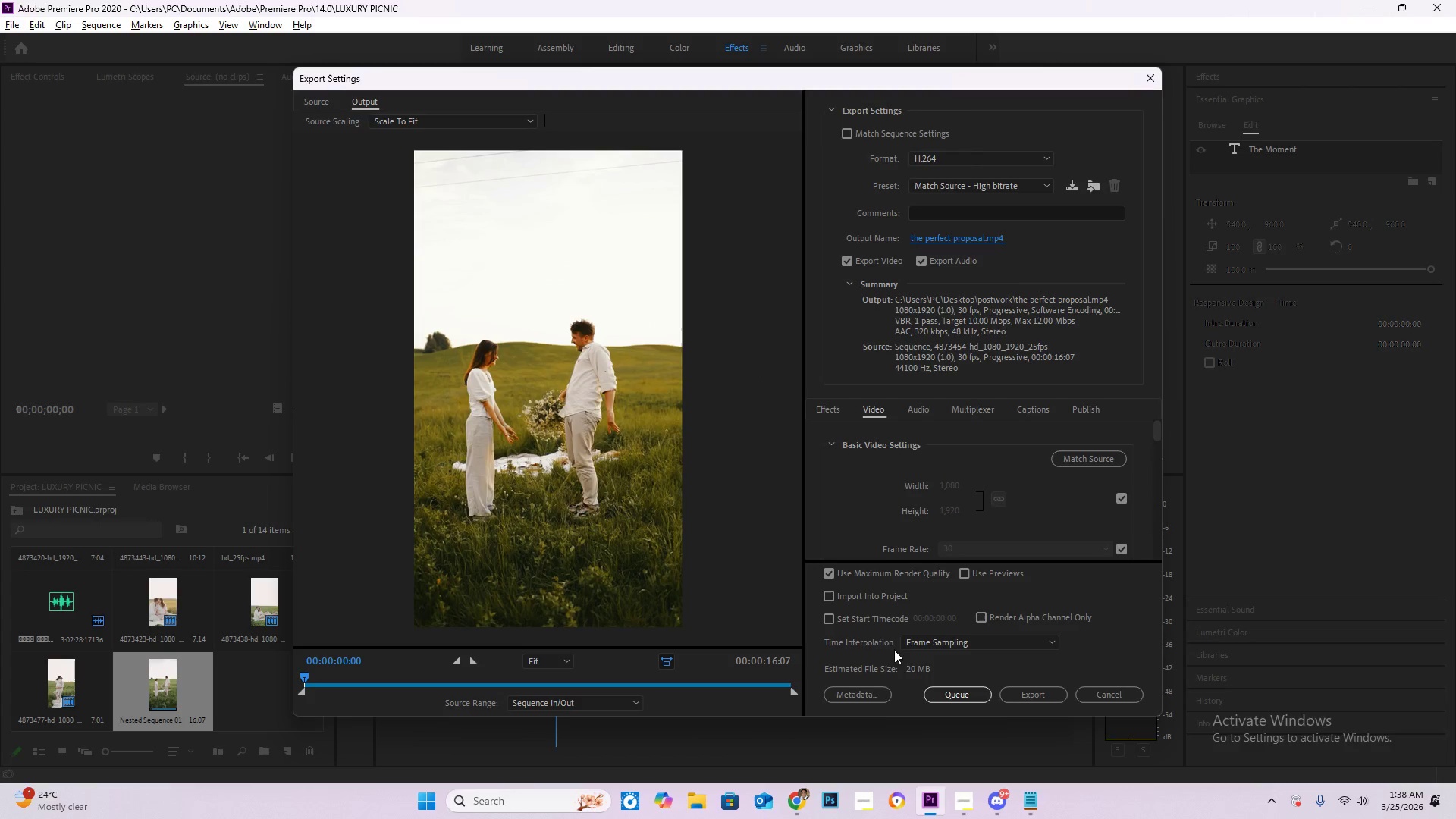 
left_click_drag(start_coordinate=[305, 678], to_coordinate=[906, 682])
 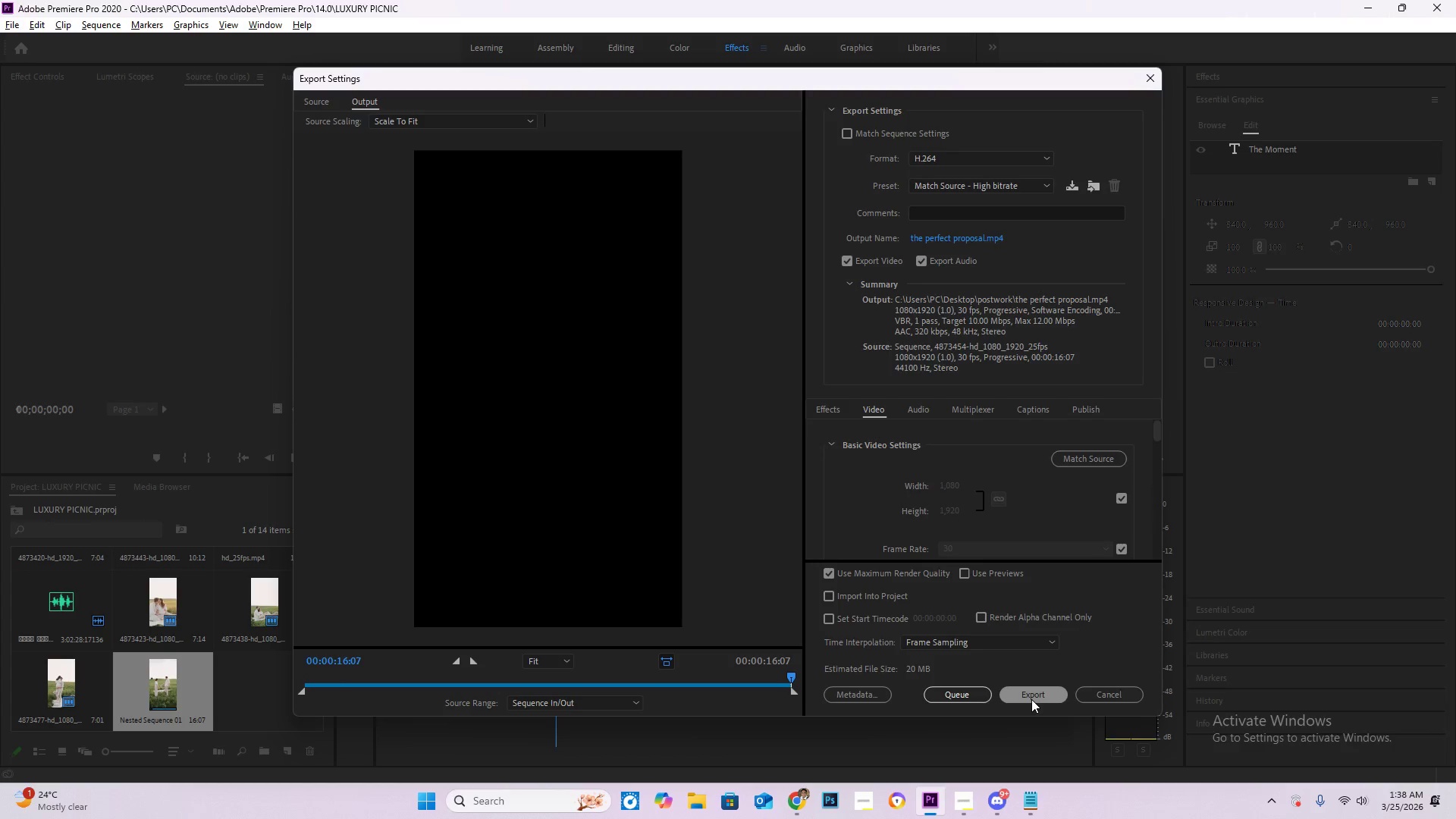 
left_click([1031, 699])
 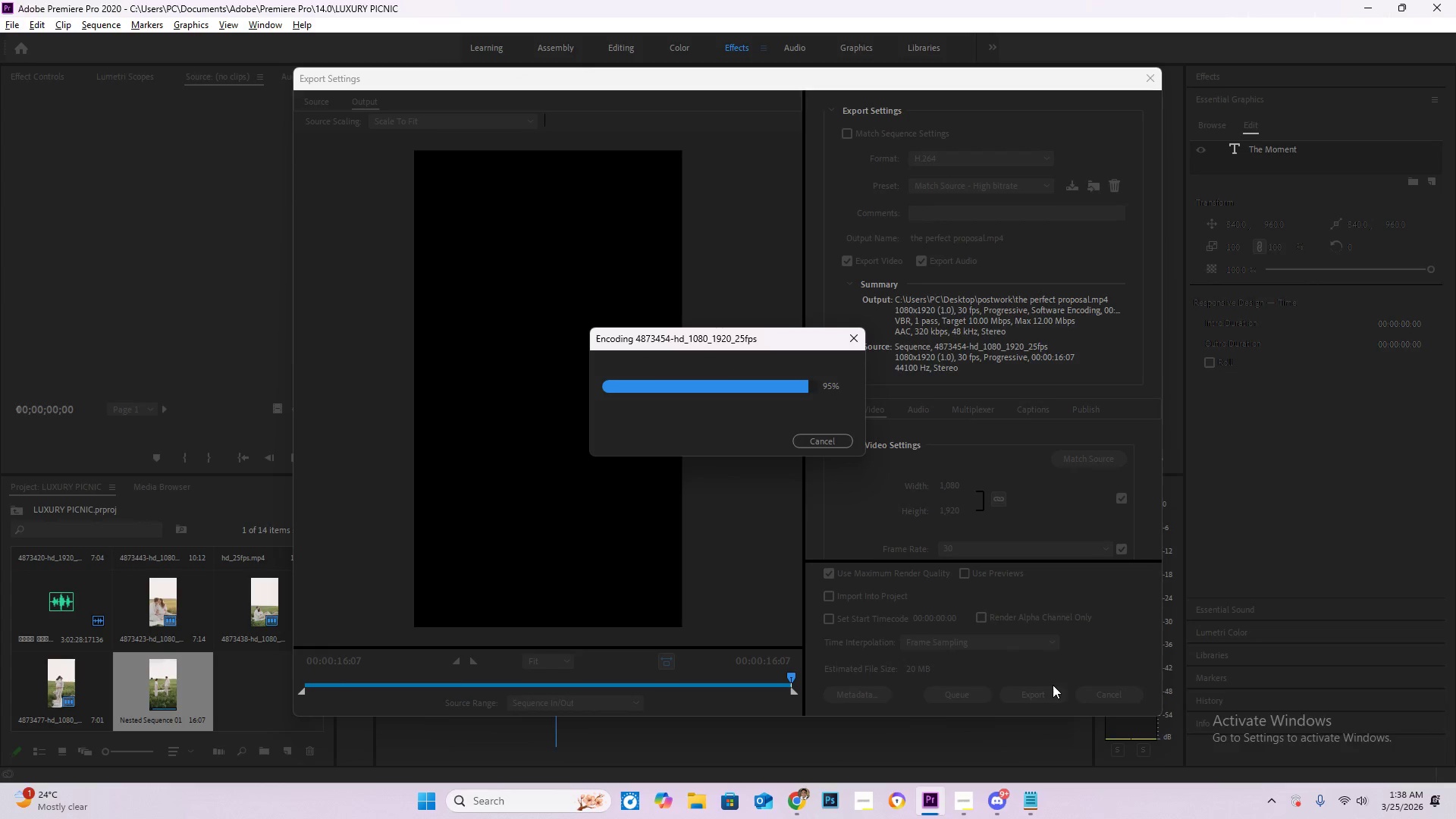 
wait(11.83)
 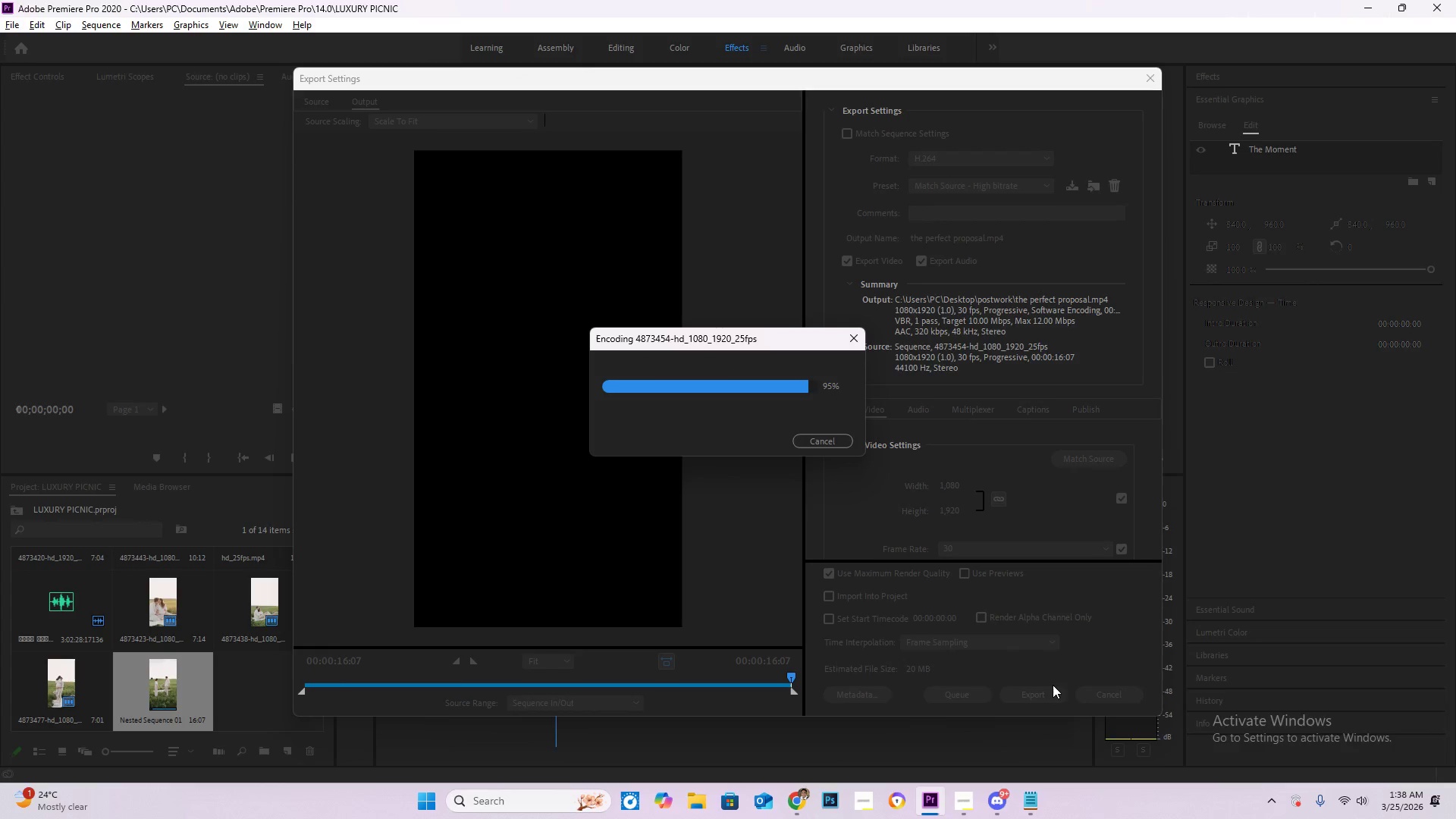 
left_click([793, 802])
 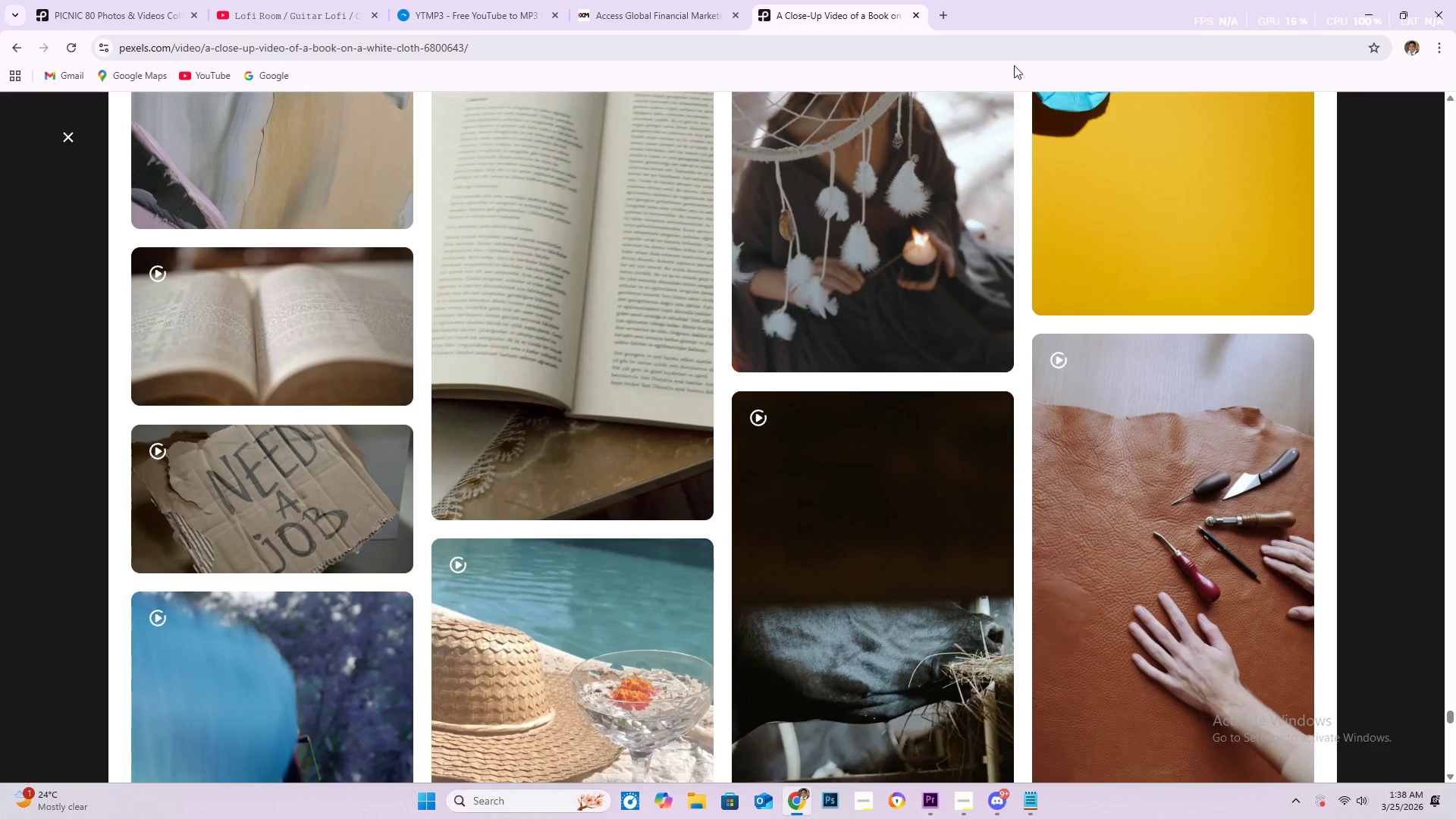 
left_click([944, 13])
 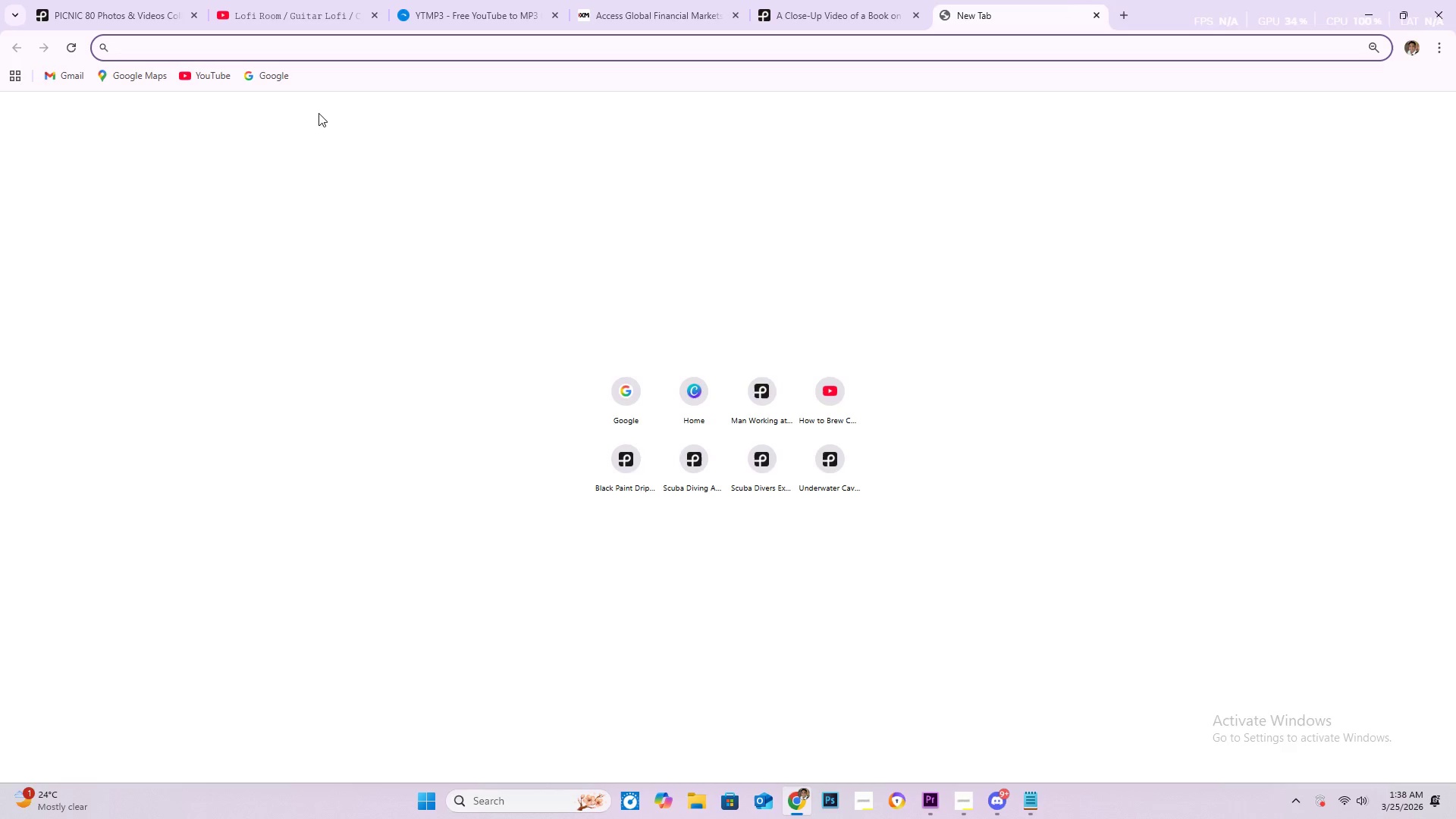 
left_click([282, 76])
 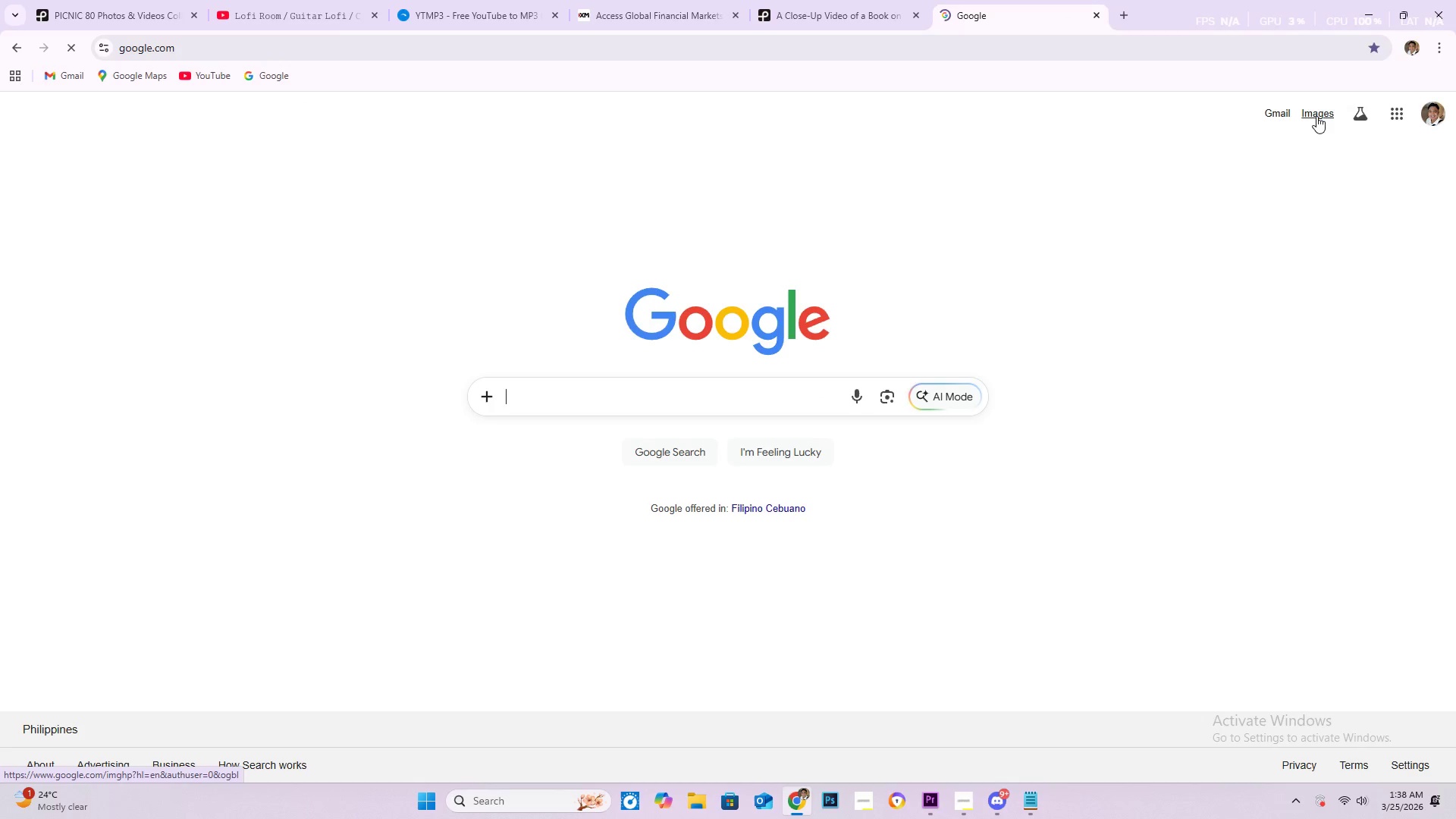 
left_click([1275, 117])
 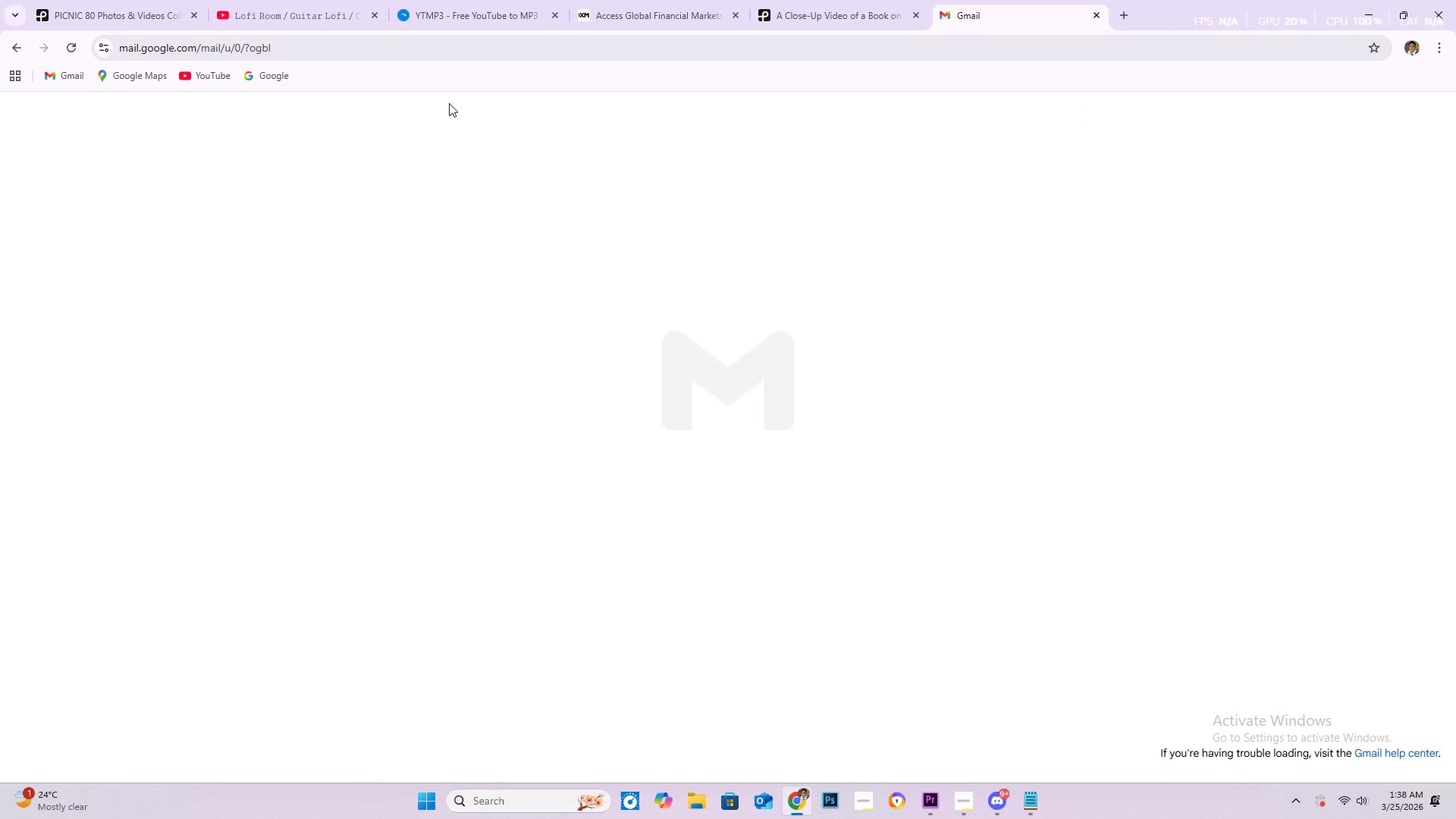 
left_click([19, 42])
 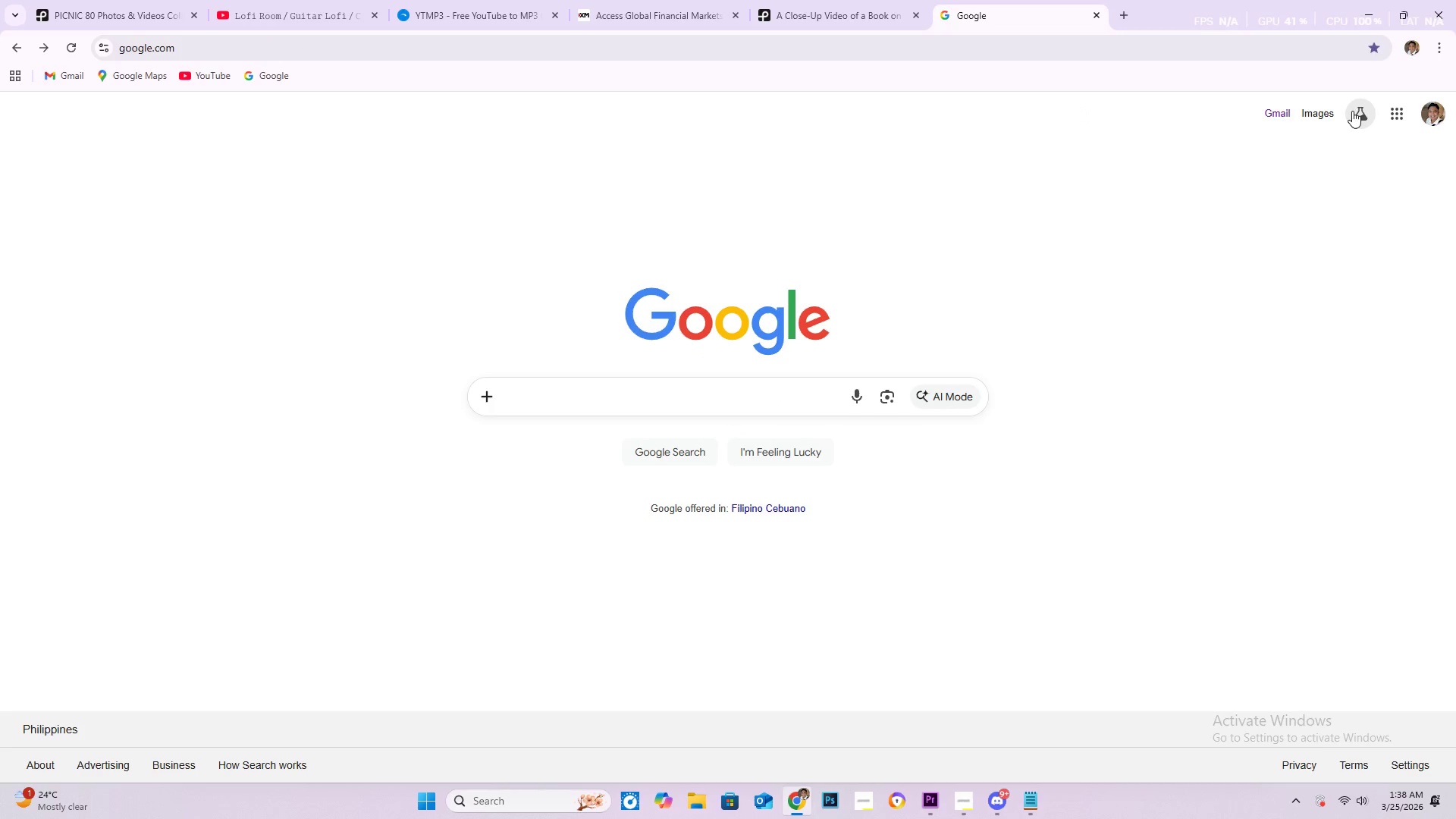 
left_click([1401, 113])
 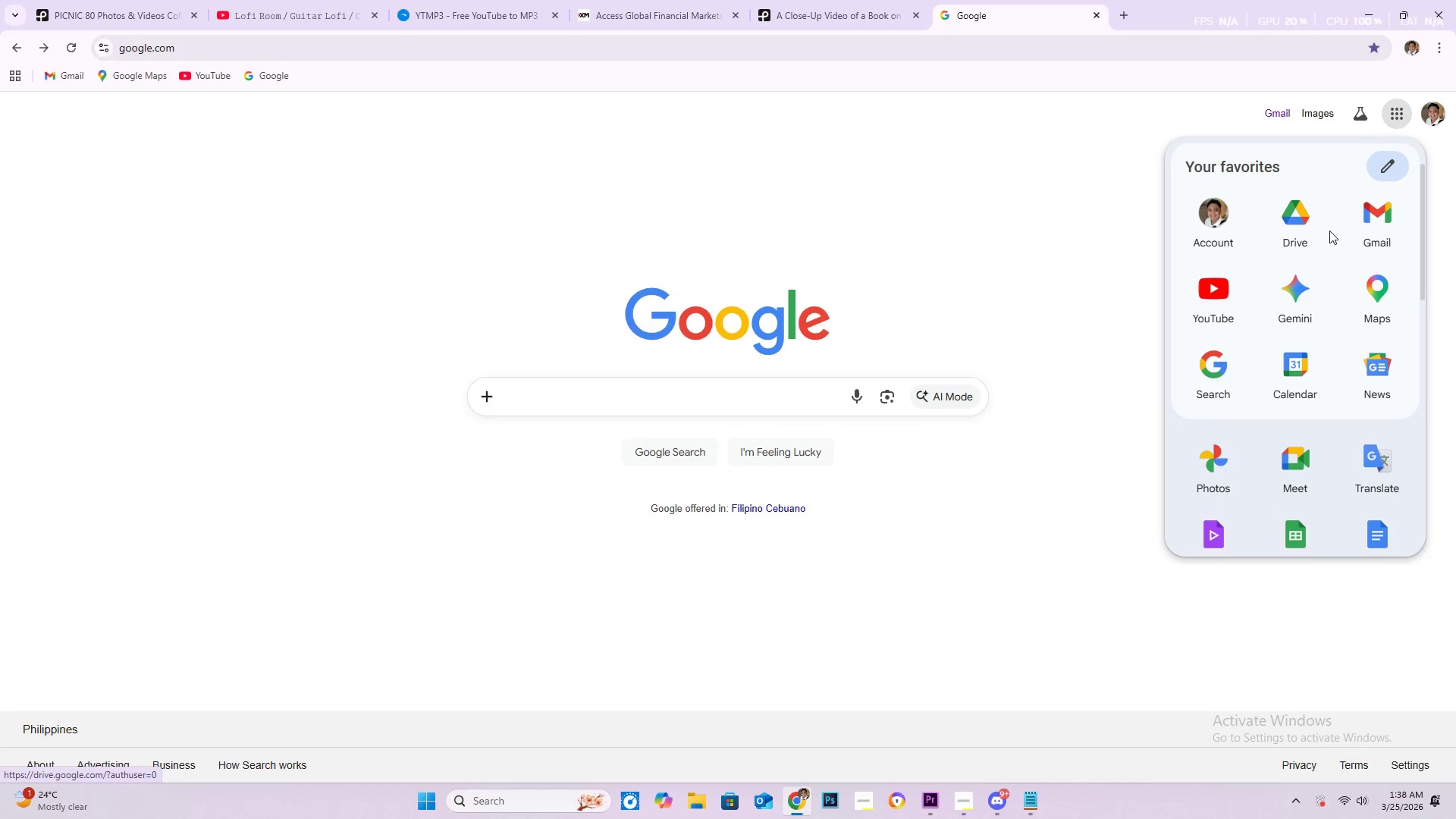 
left_click([1307, 225])
 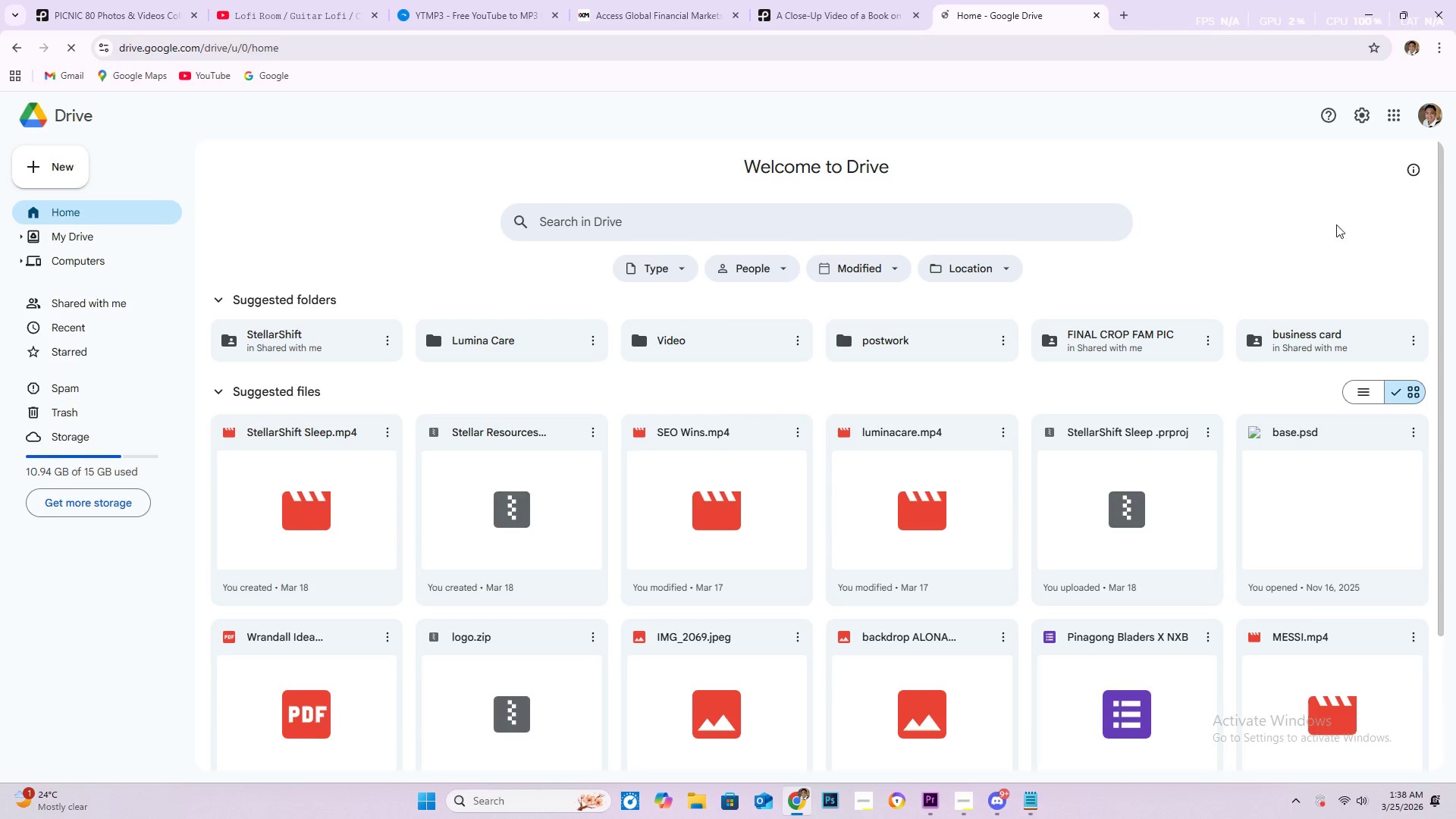 
left_click([66, 171])
 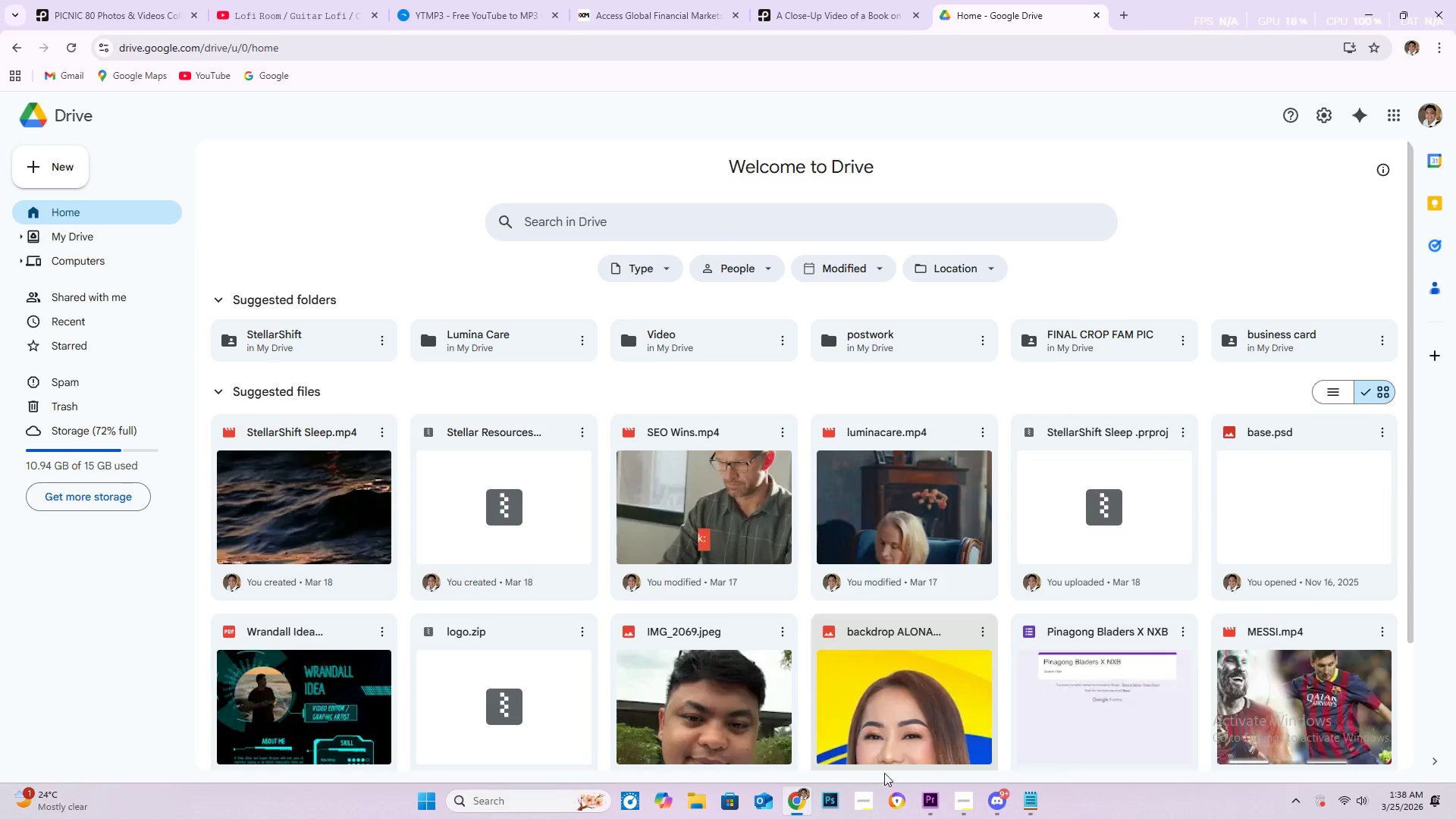 
wait(5.53)
 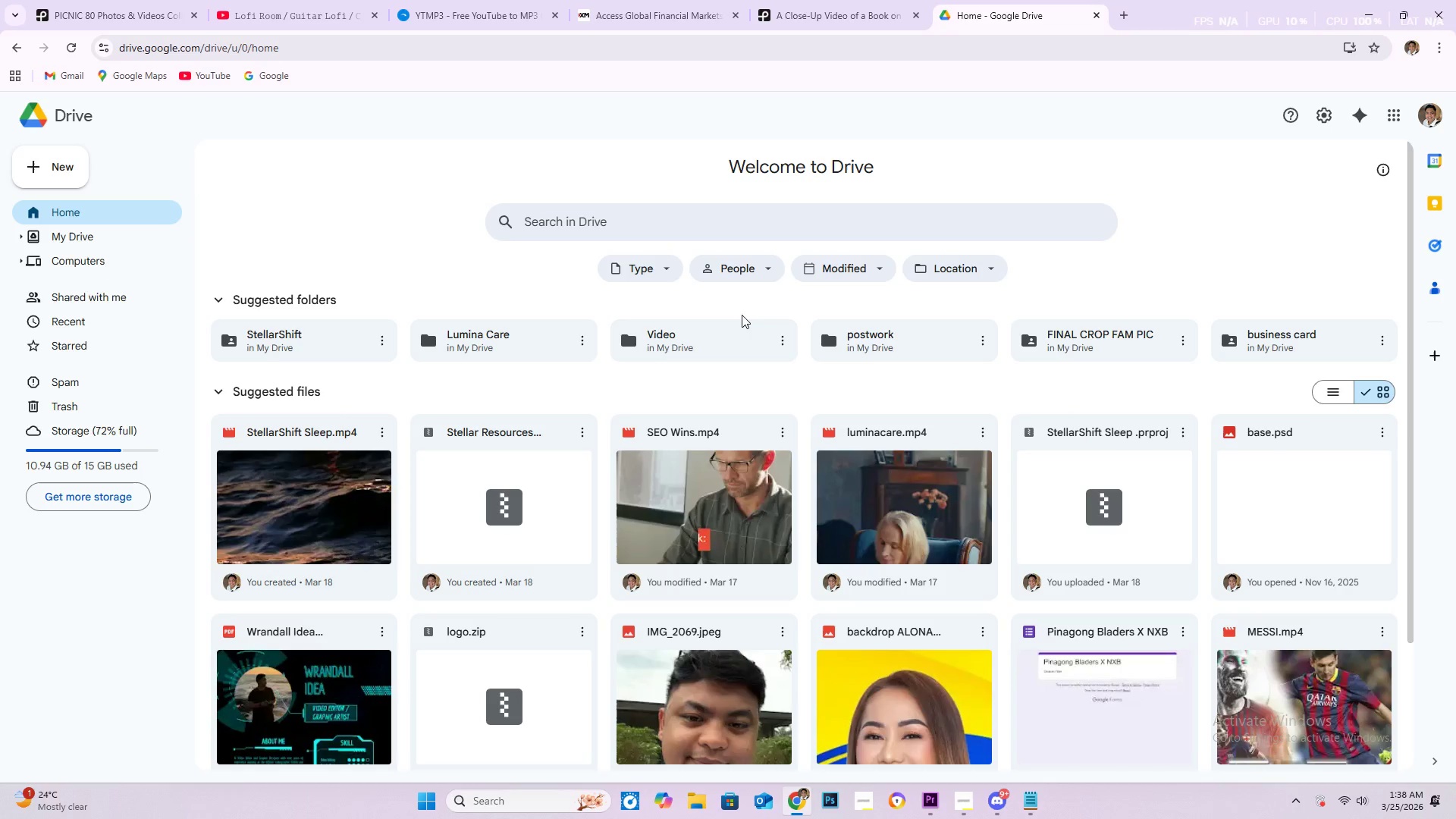 
left_click([966, 809])